 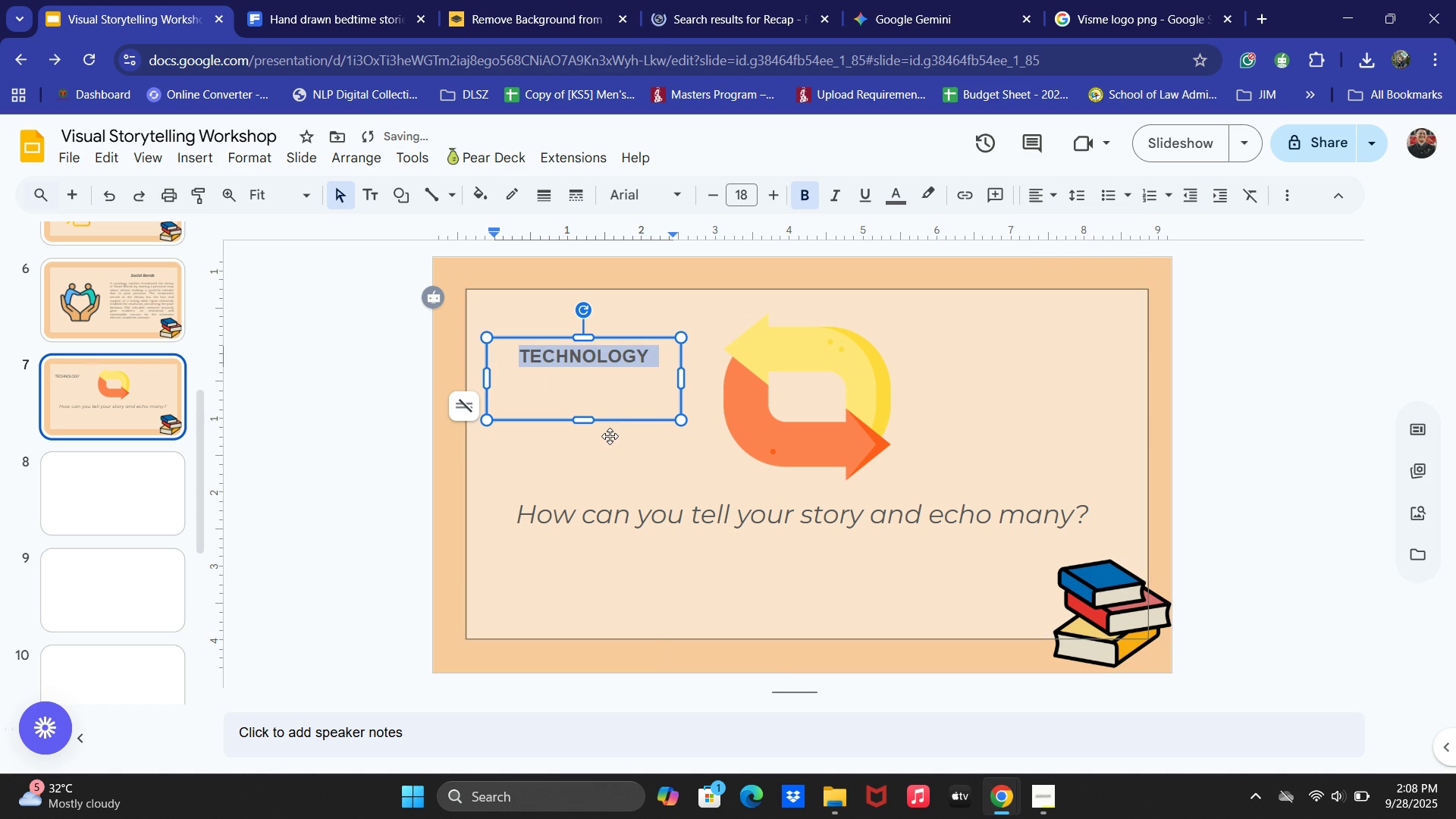 
left_click([632, 199])
 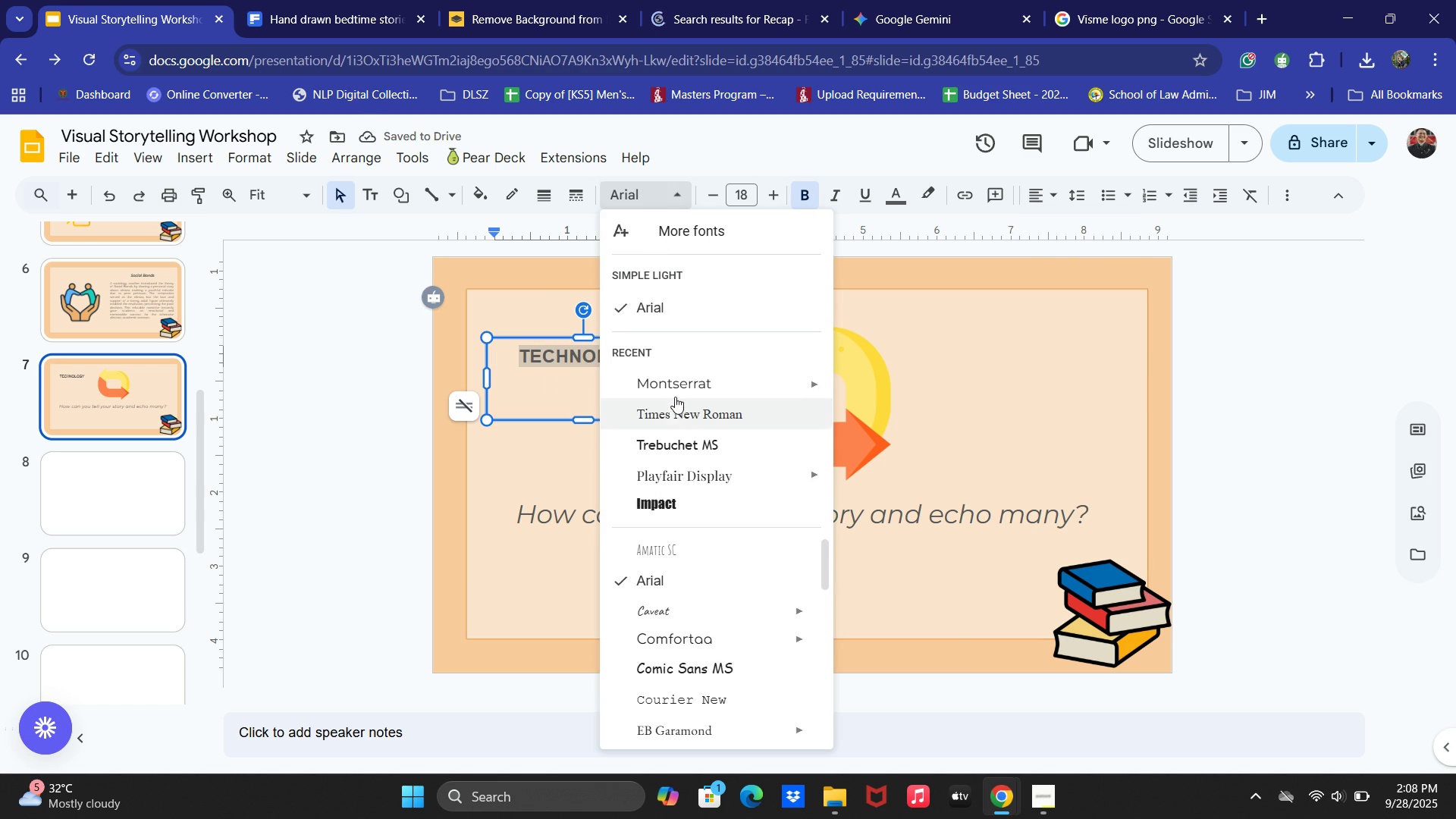 
left_click([675, 390])
 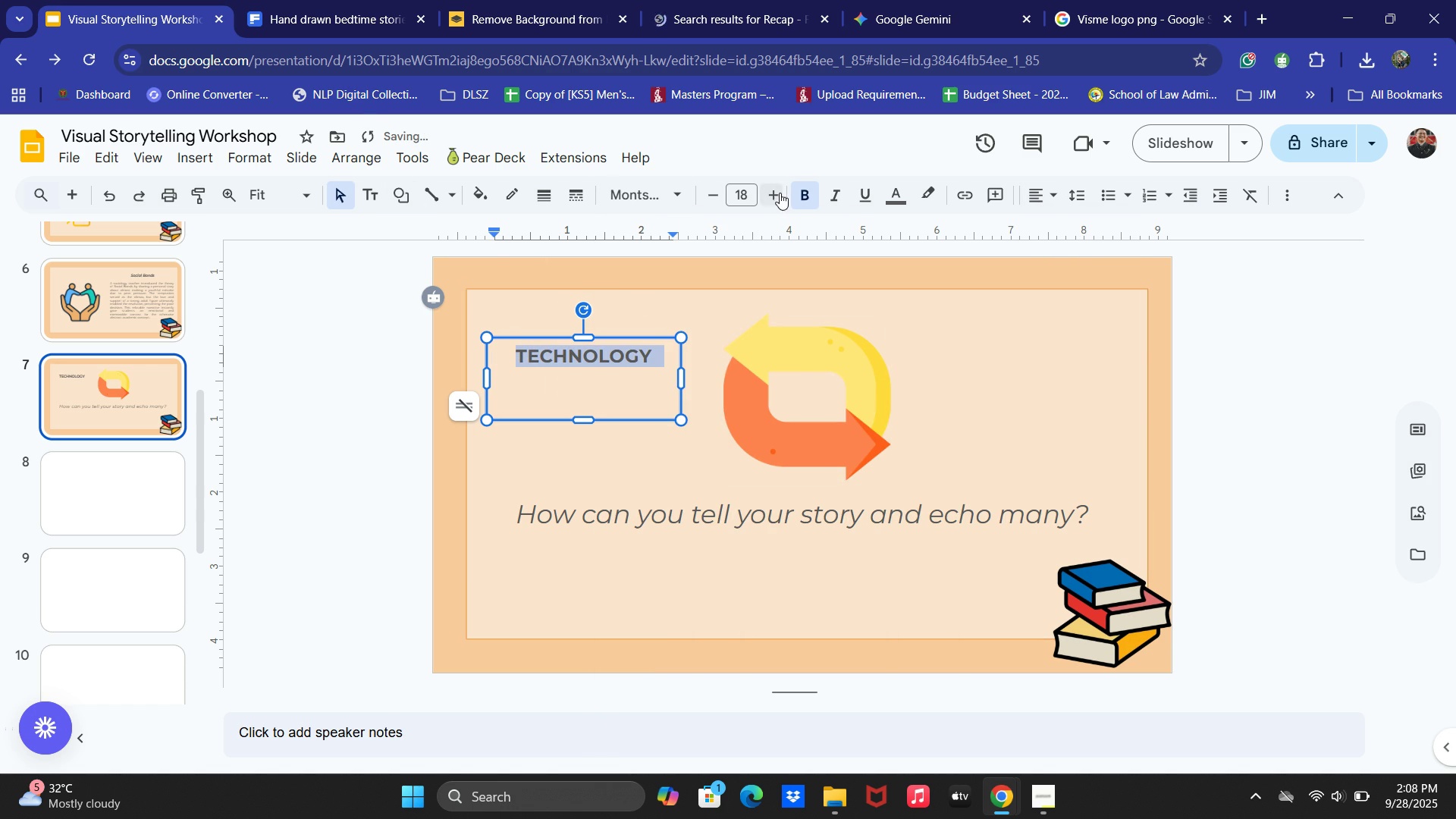 
left_click([748, 199])
 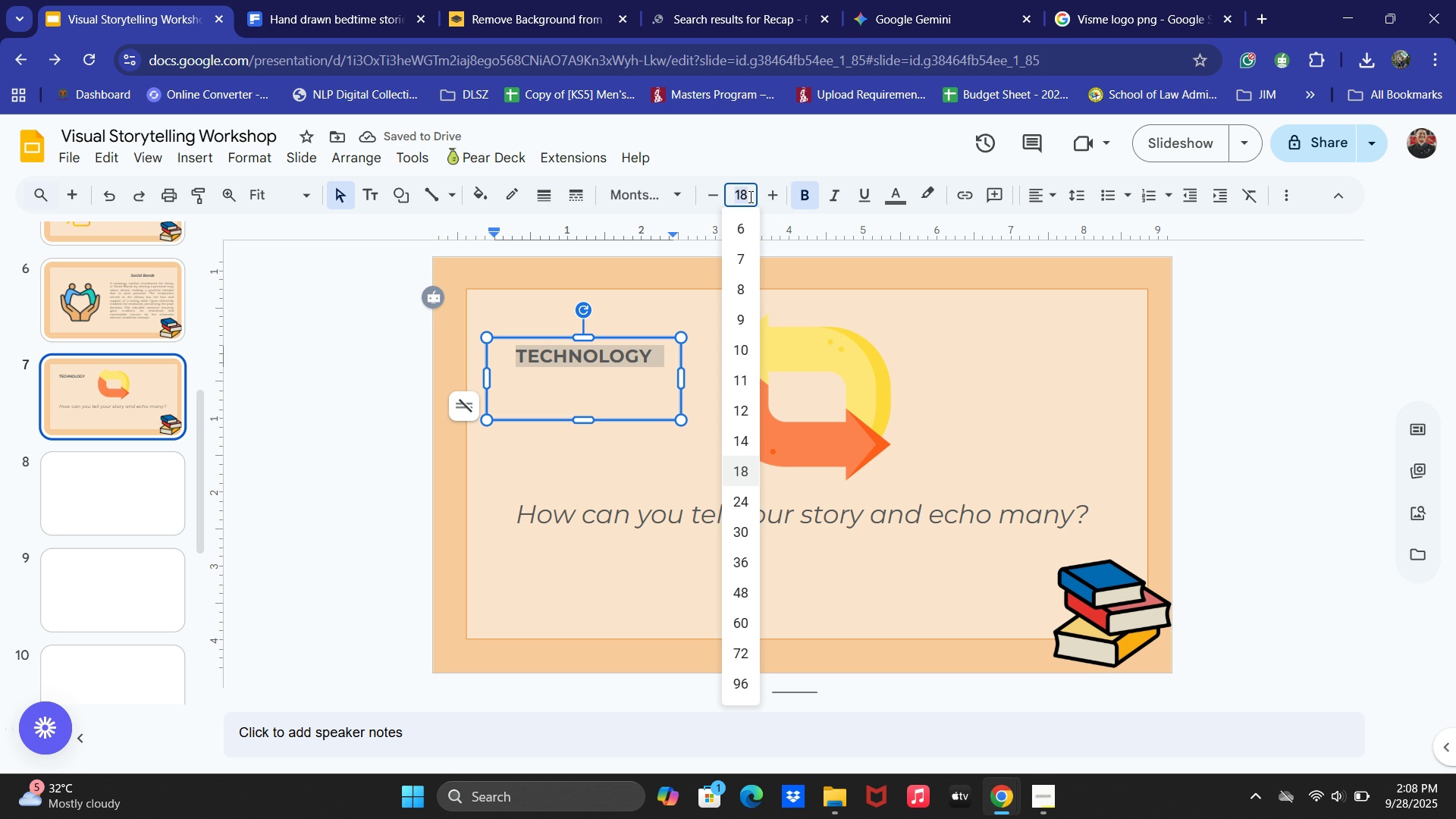 
key(Numpad3)
 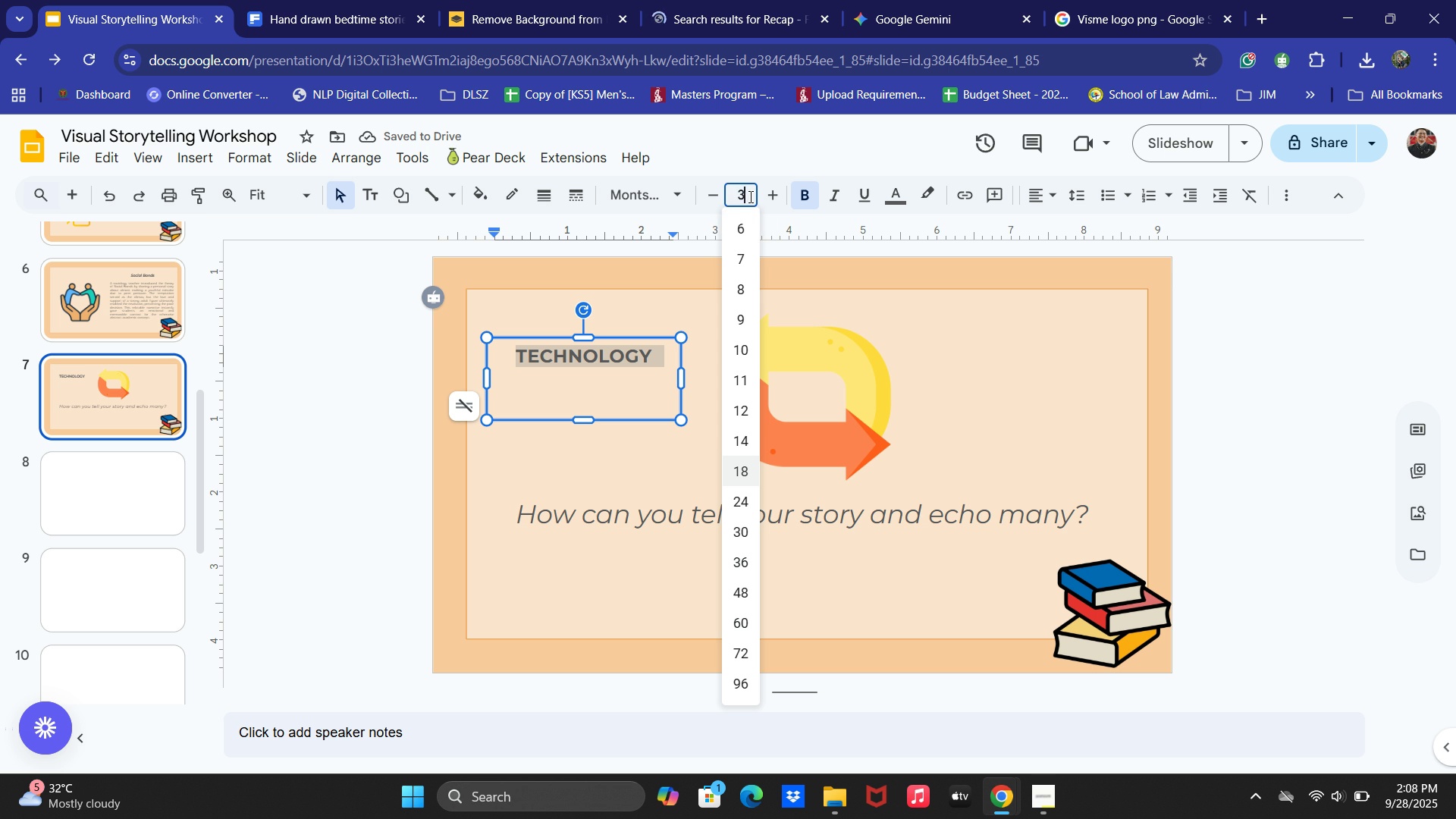 
key(Numpad6)
 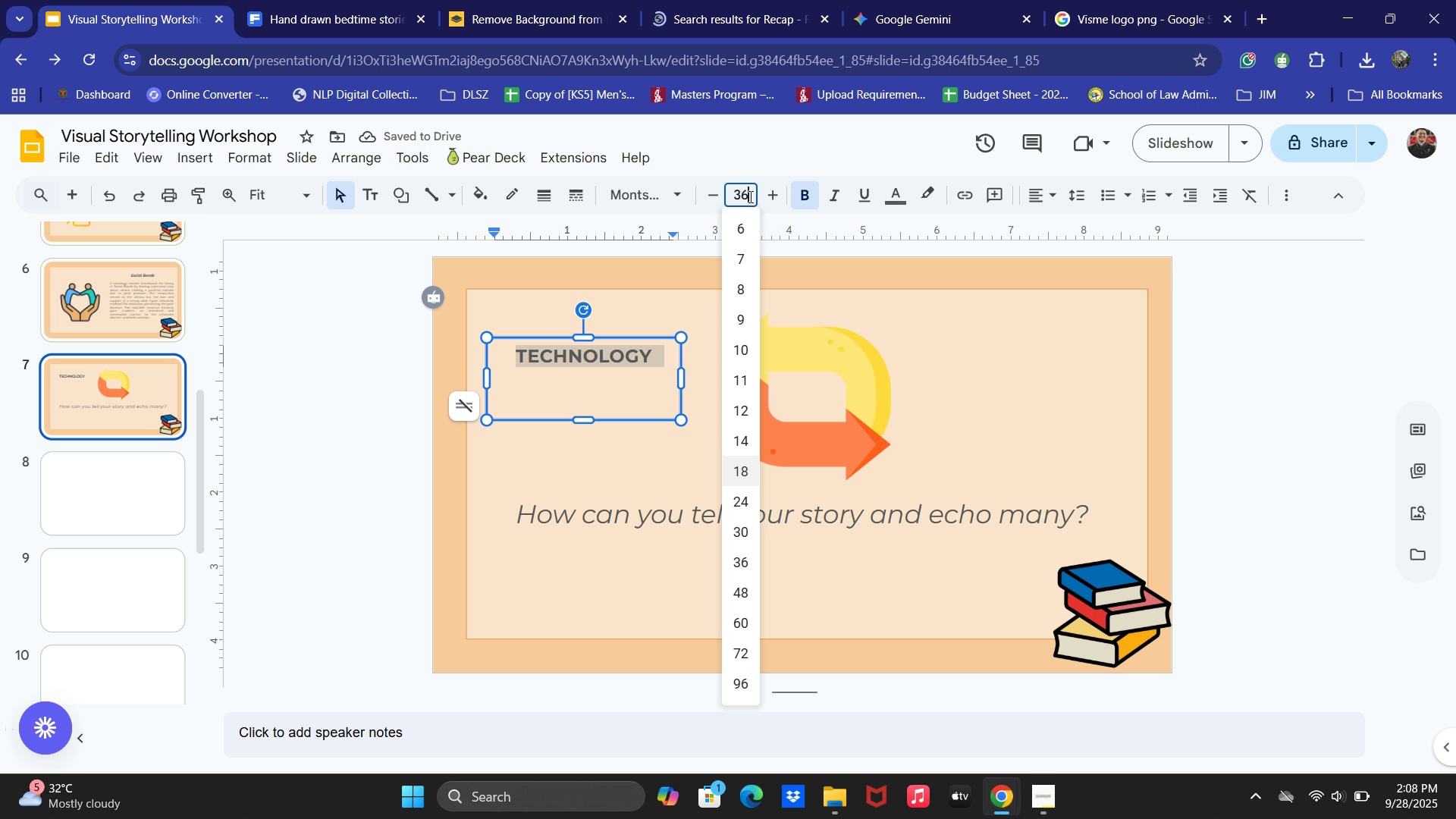 
key(NumpadEnter)
 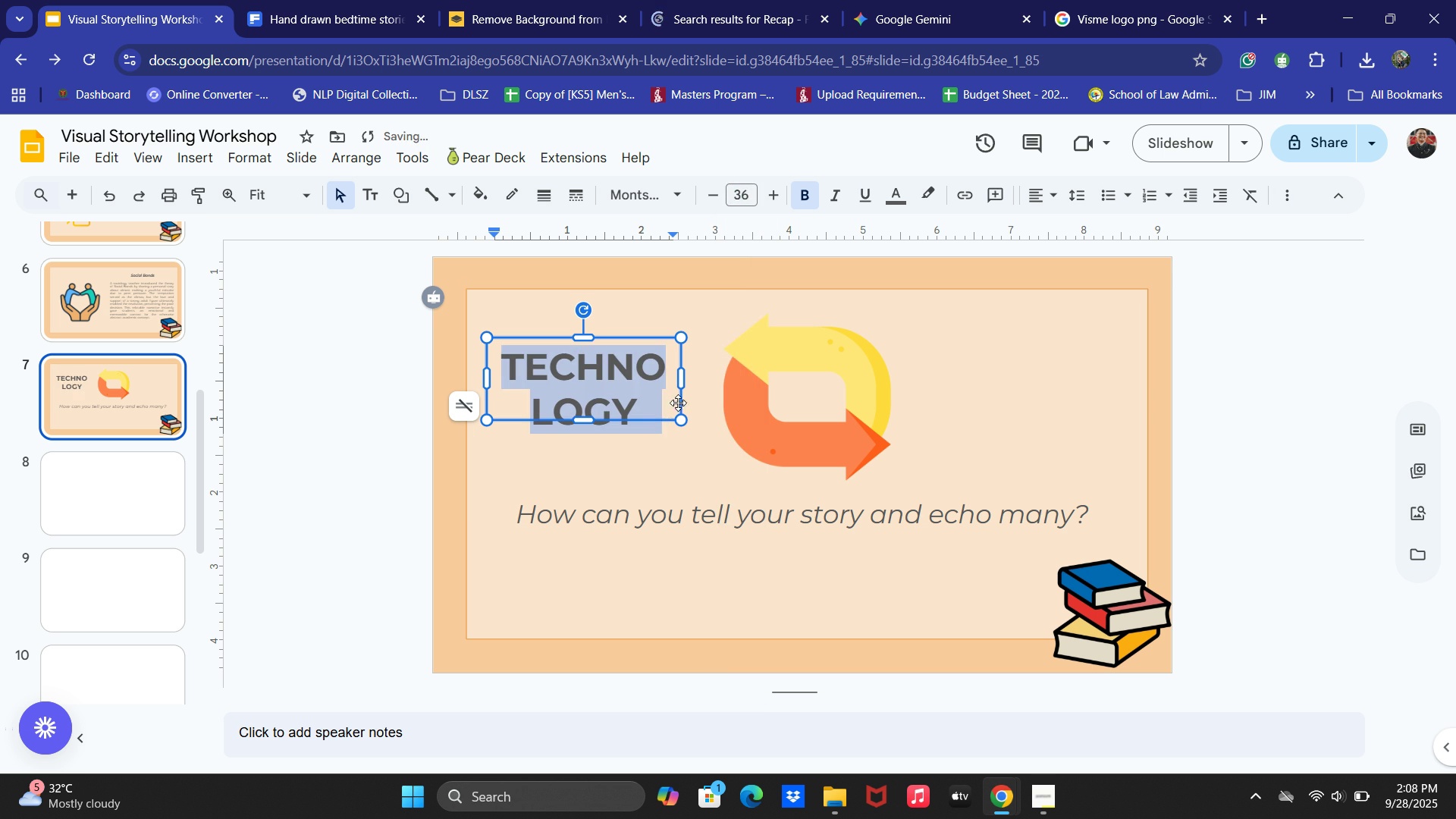 
left_click([686, 388])
 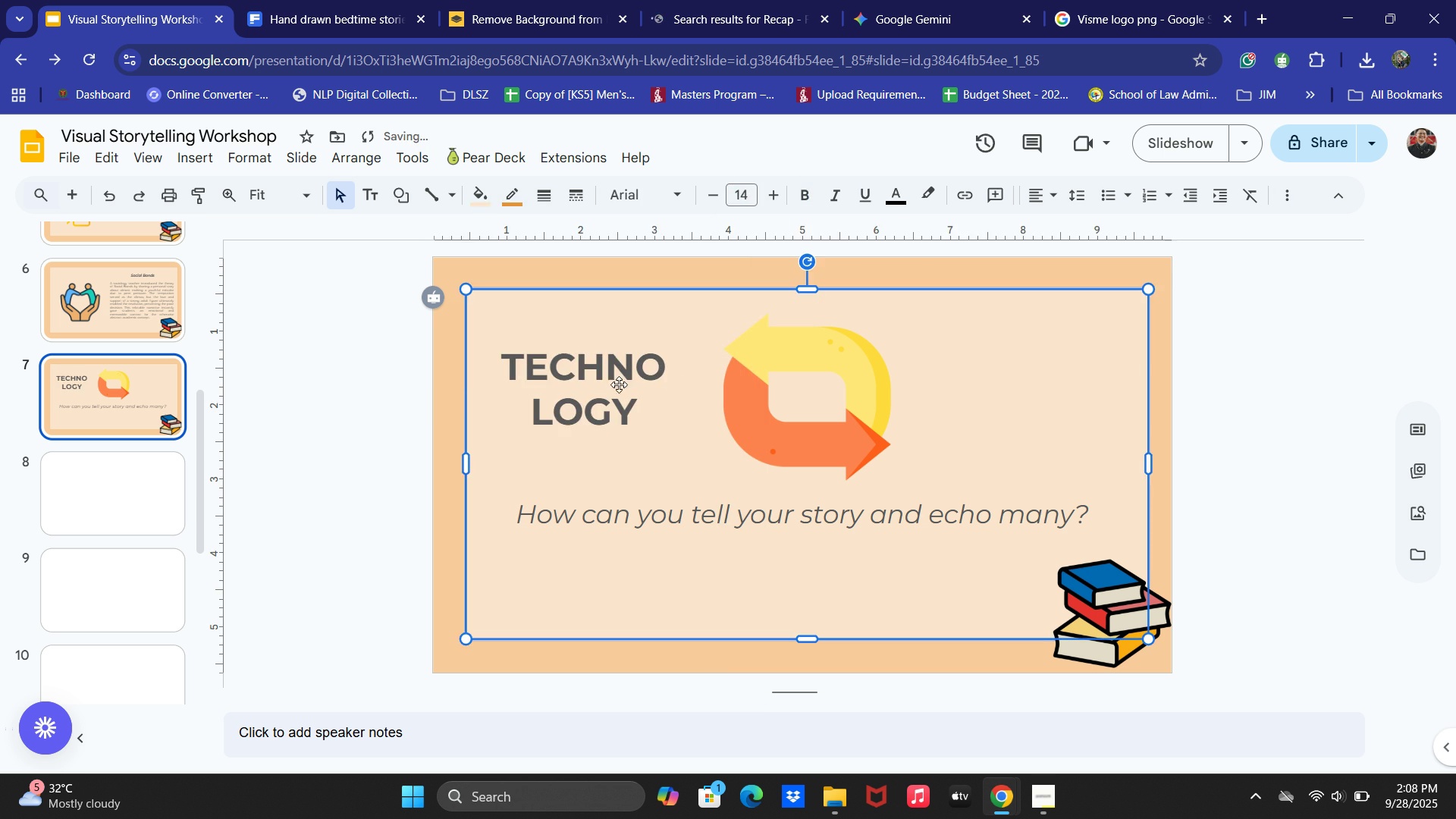 
left_click([619, 384])
 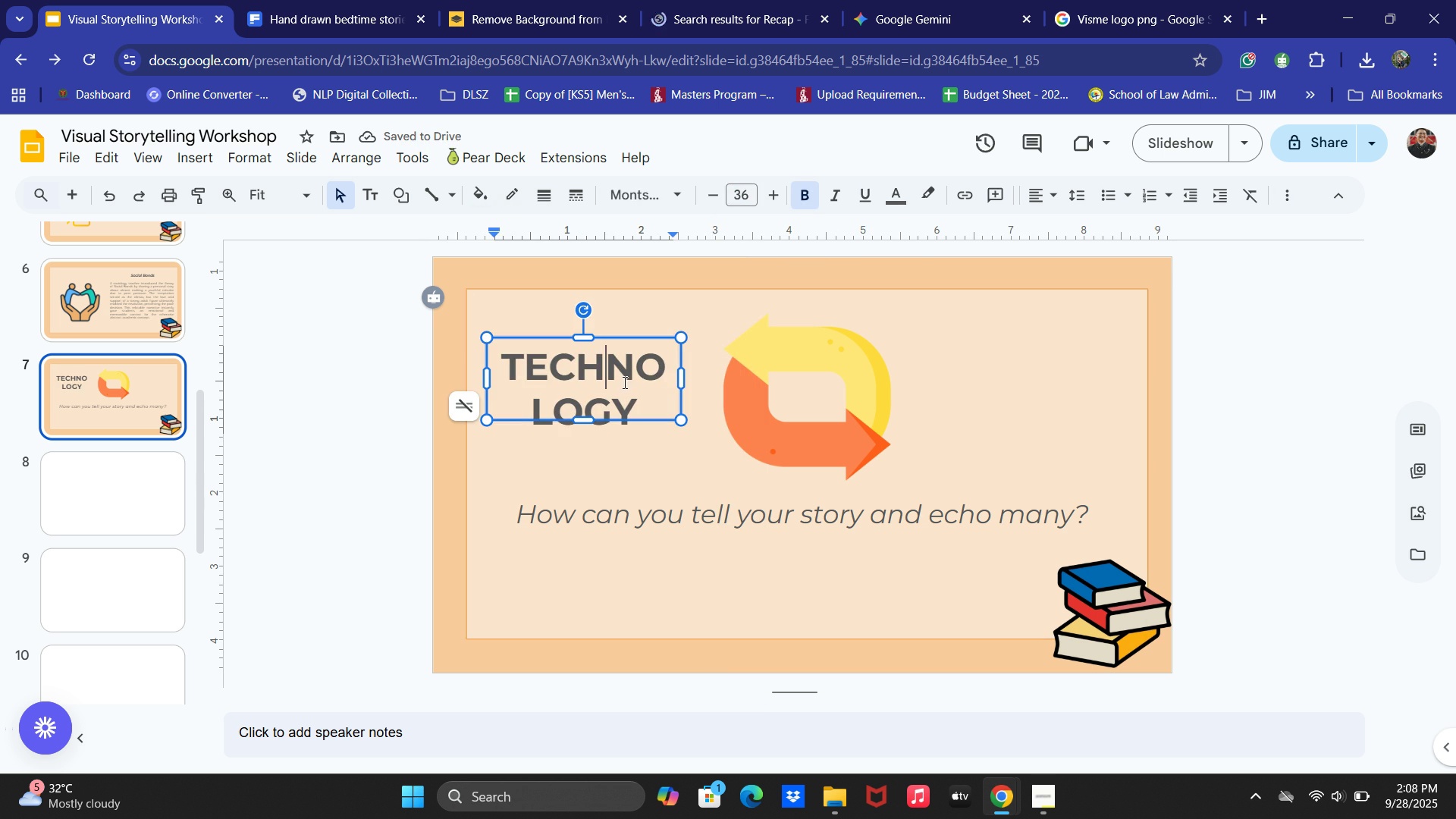 
key(Control+ControlLeft)
 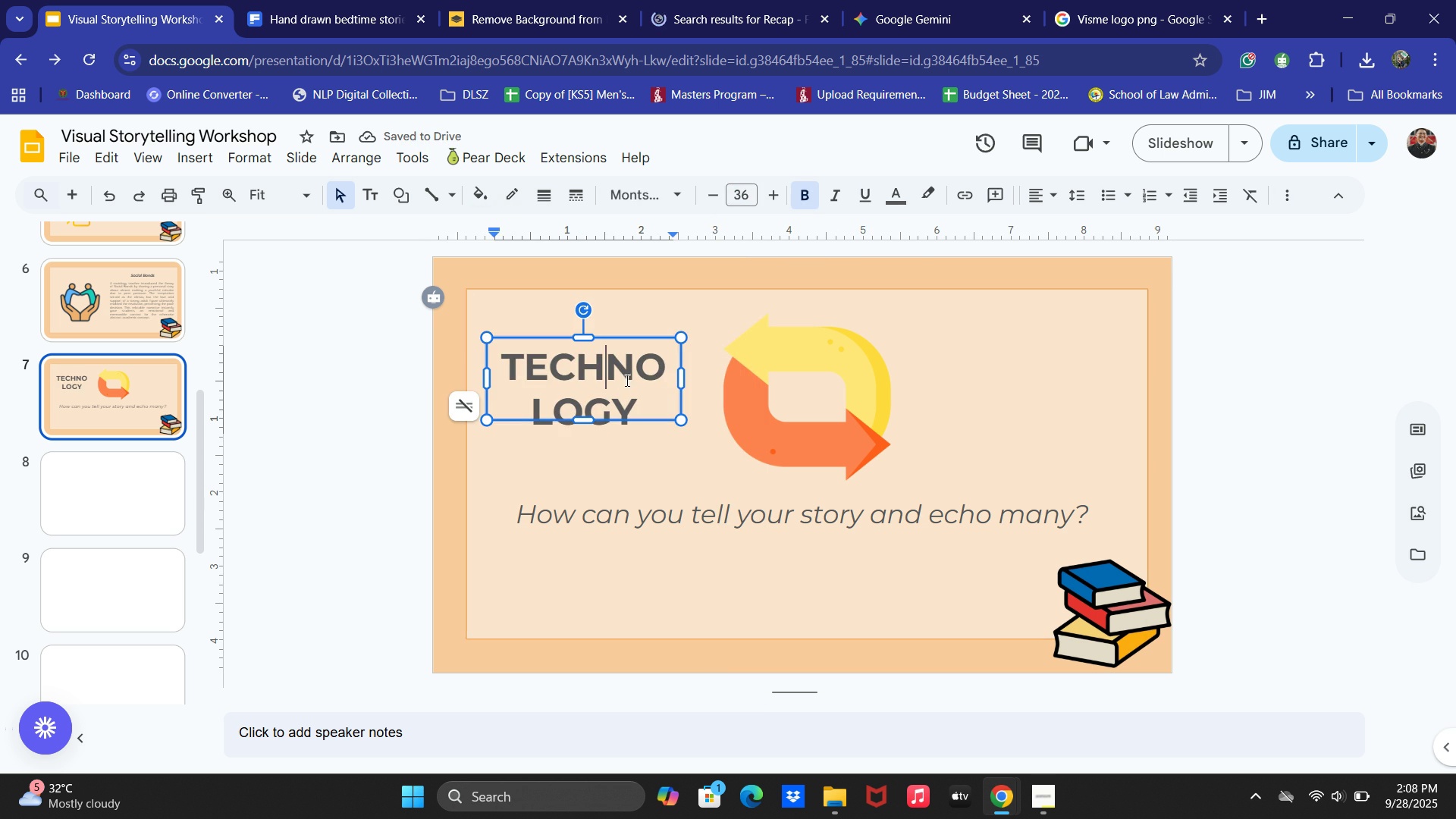 
key(Control+A)
 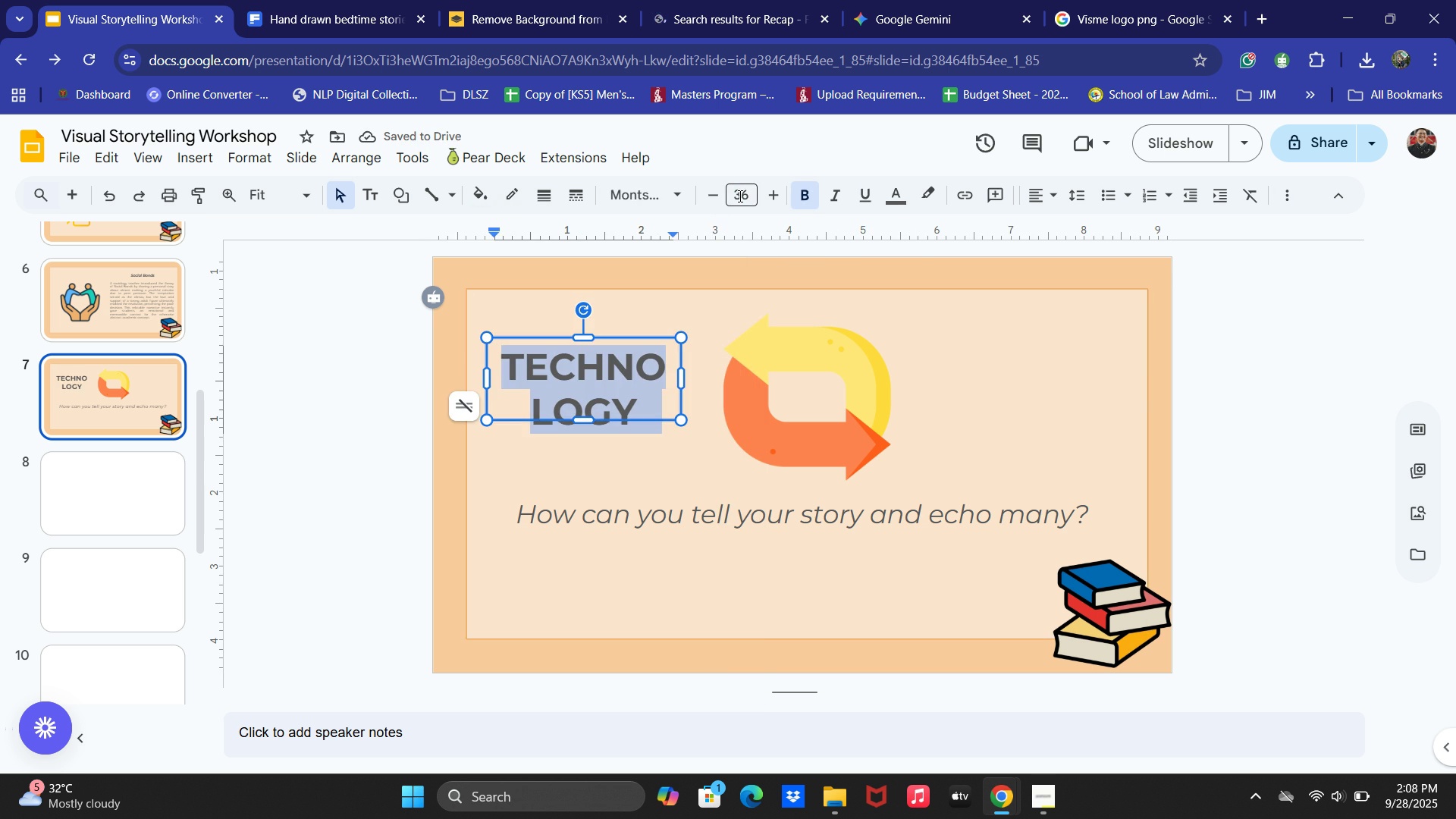 
left_click([739, 196])
 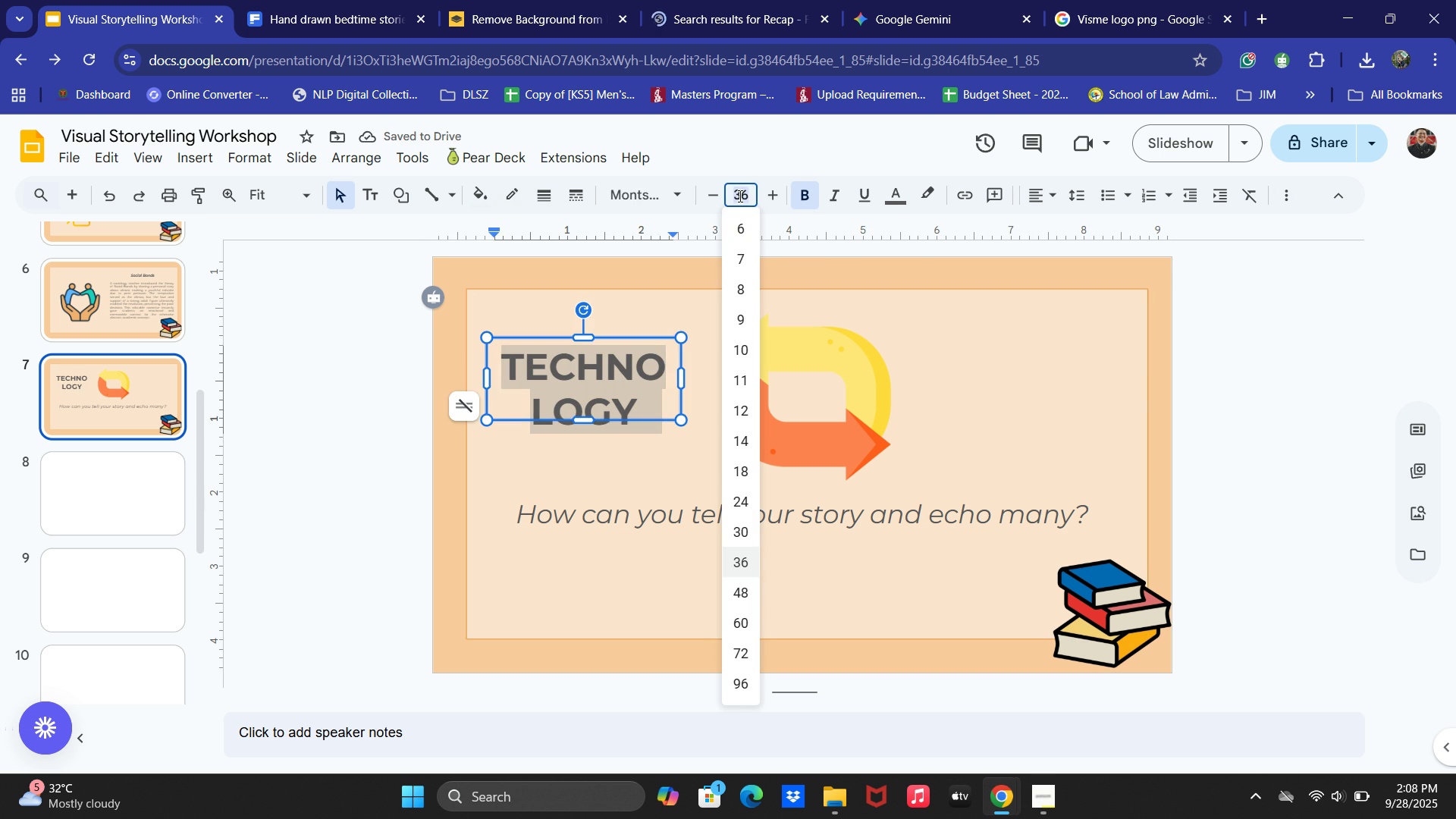 
key(Numpad3)
 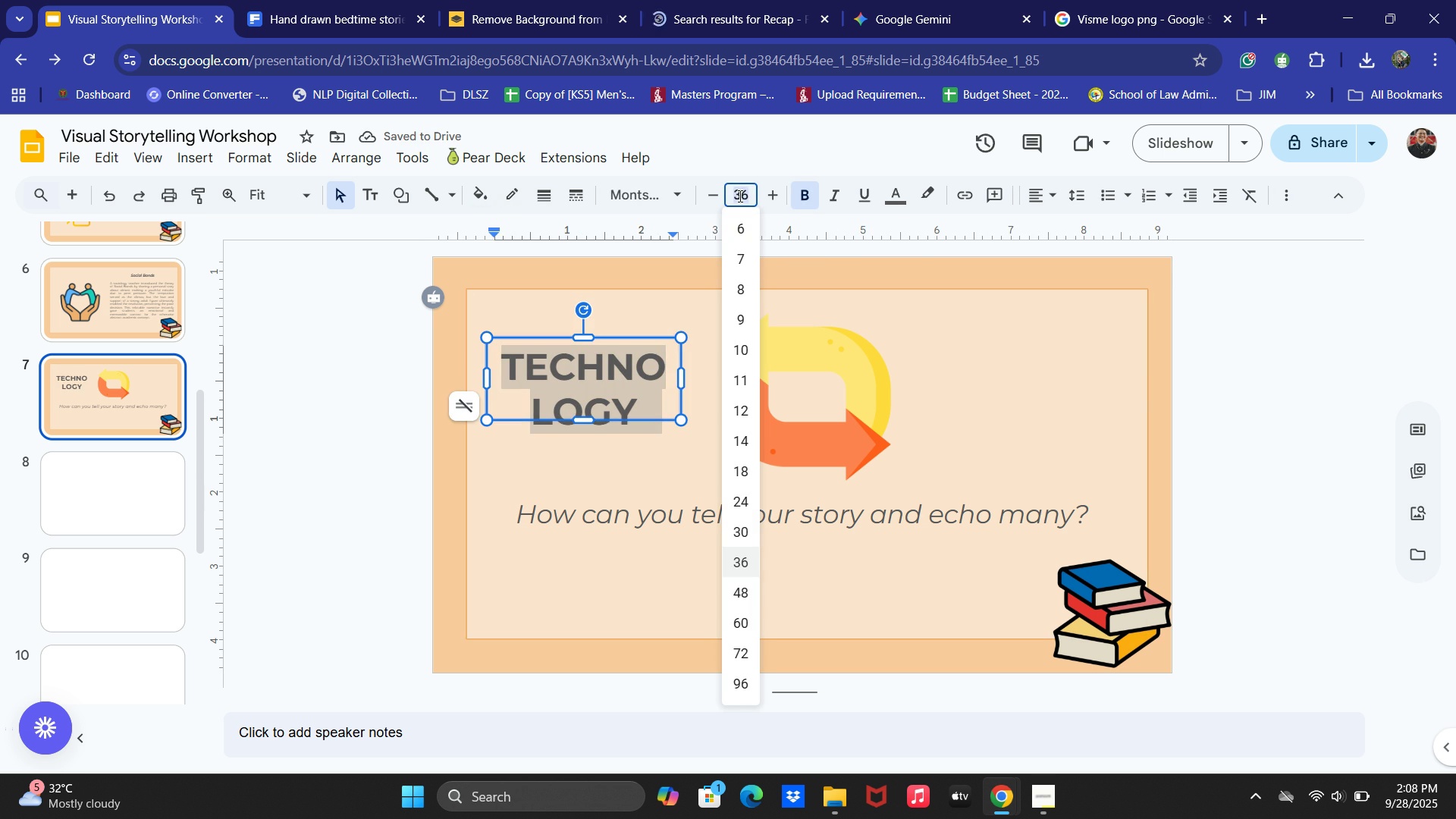 
key(Numpad0)
 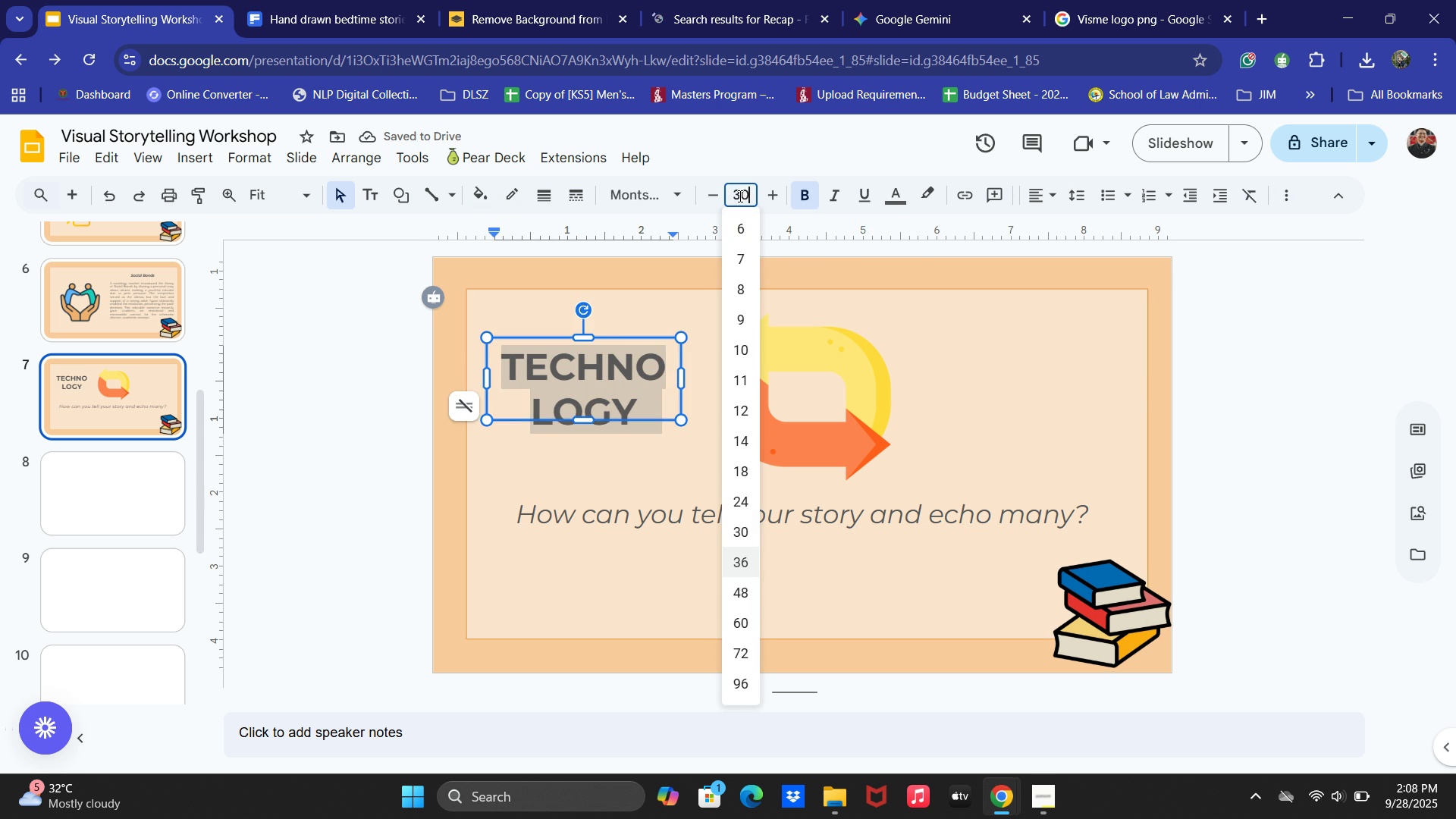 
key(NumpadEnter)
 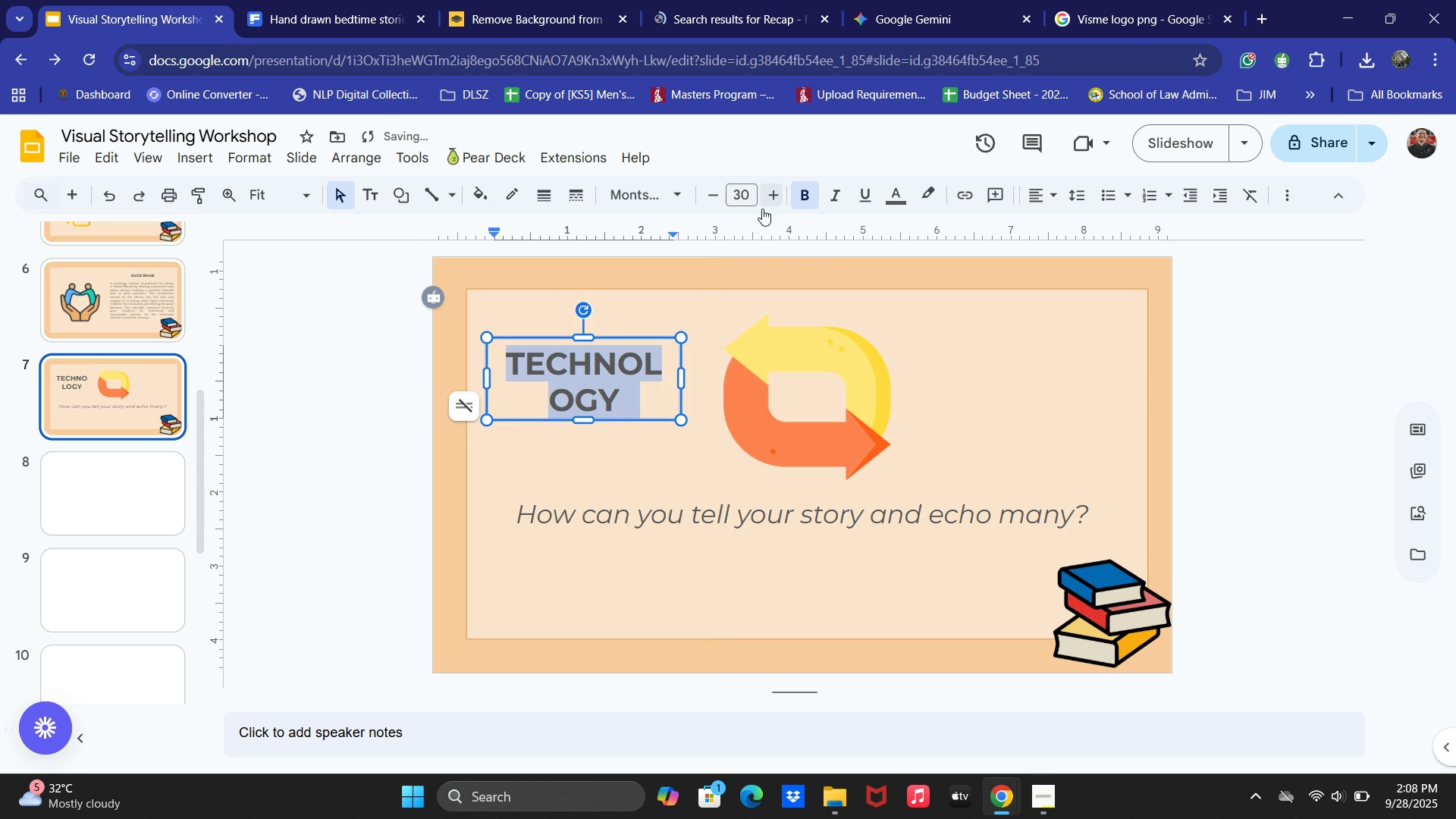 
left_click([740, 203])
 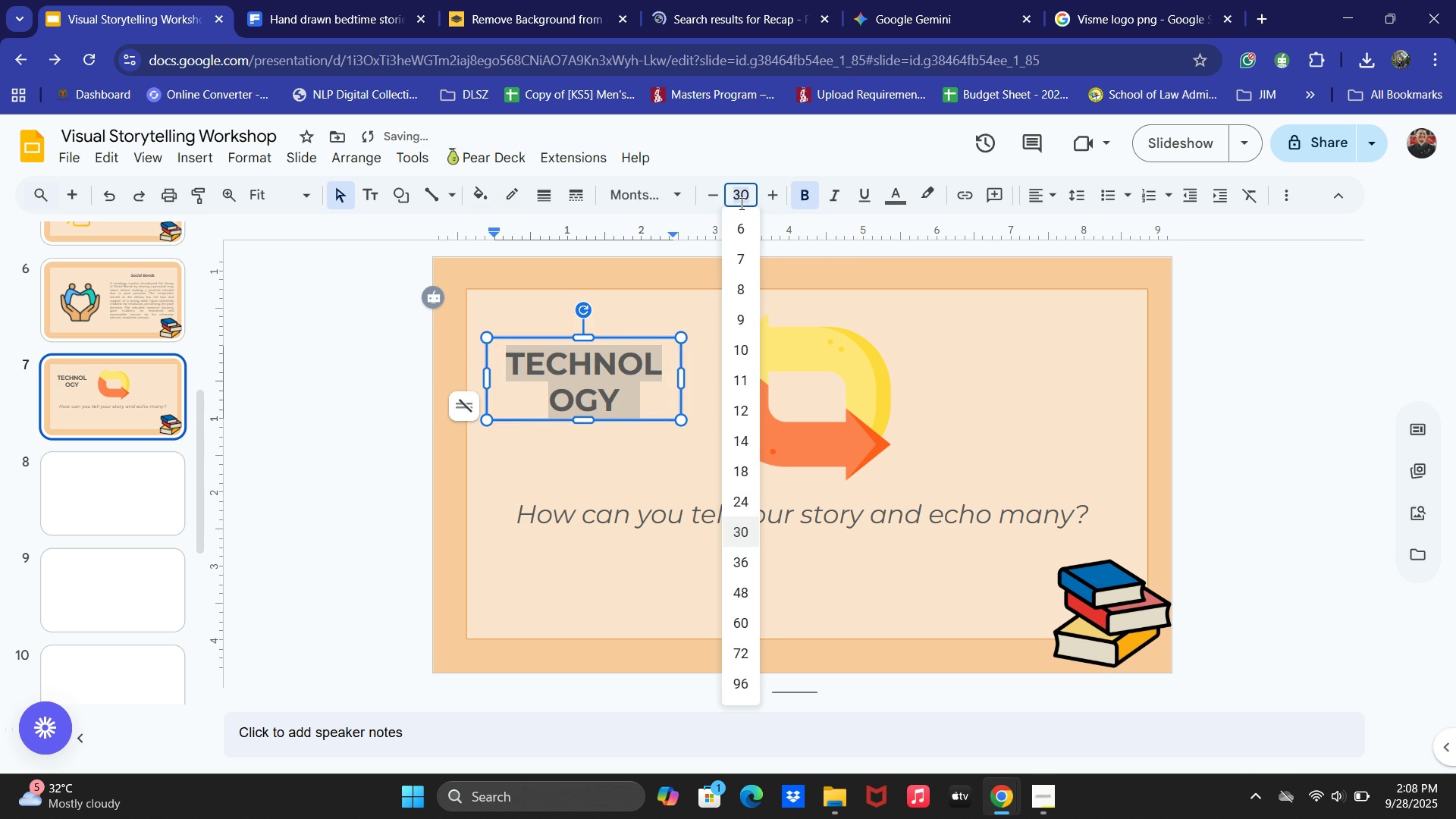 
key(Numpad2)
 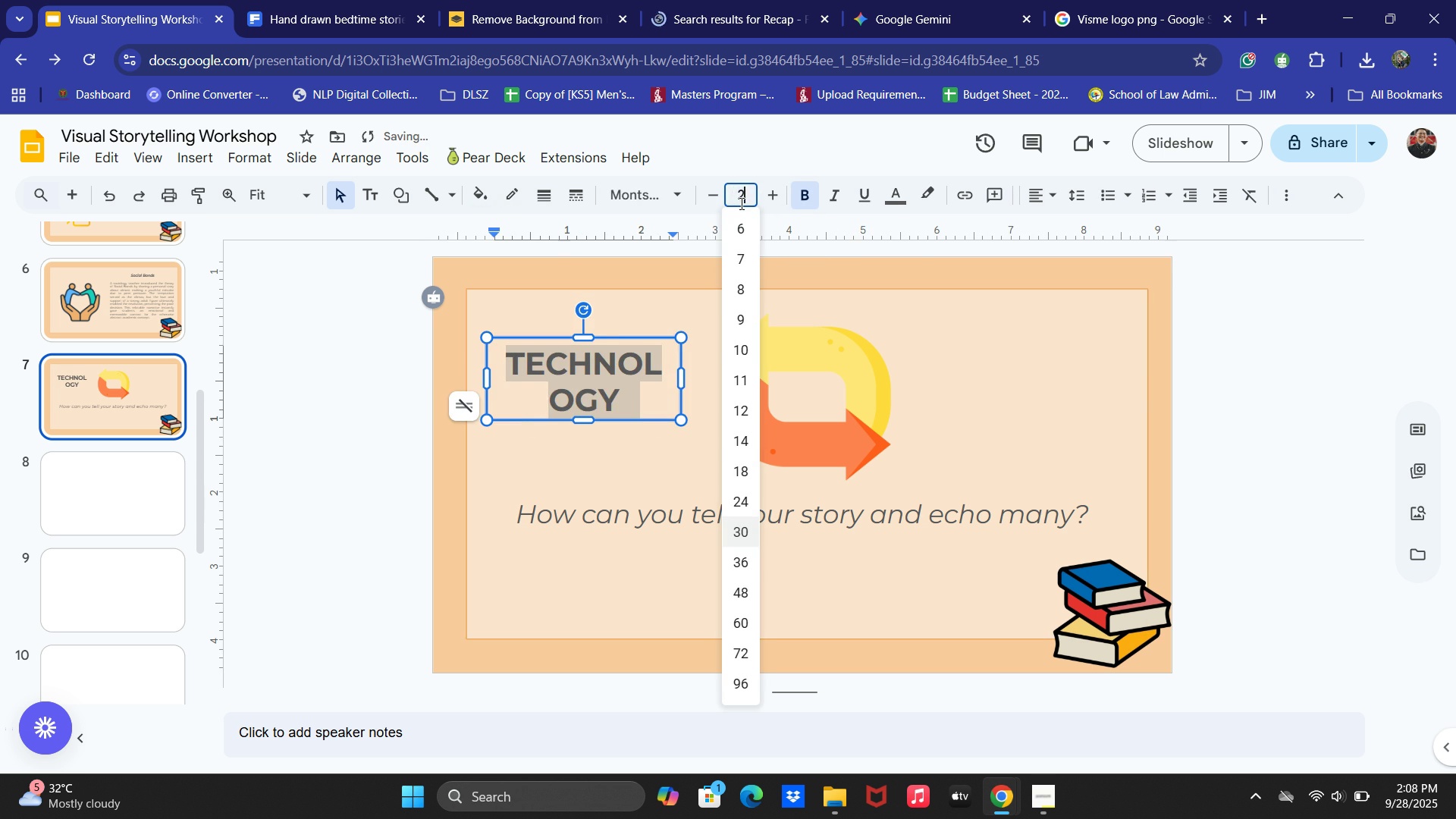 
key(Numpad5)
 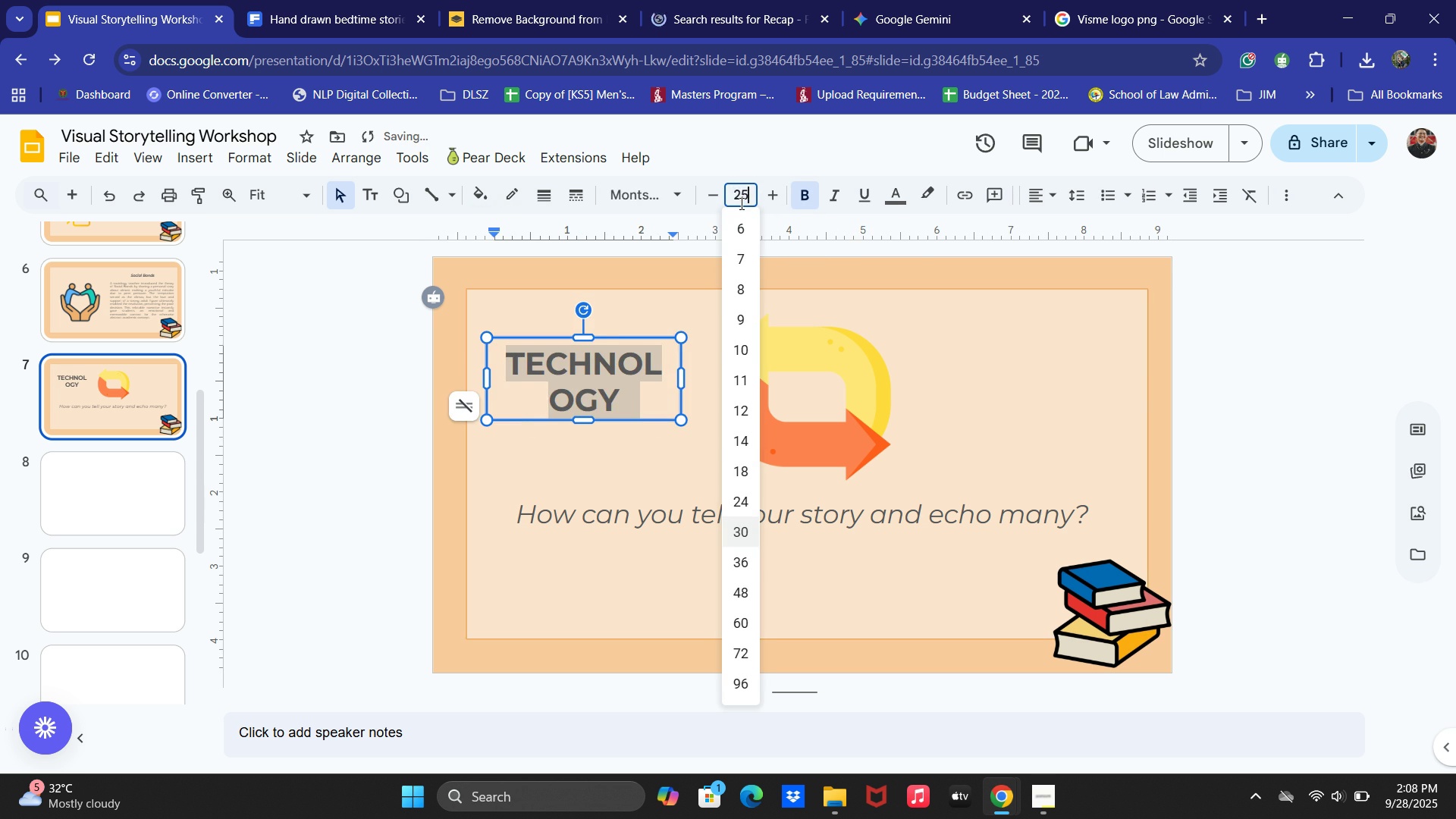 
key(NumpadEnter)
 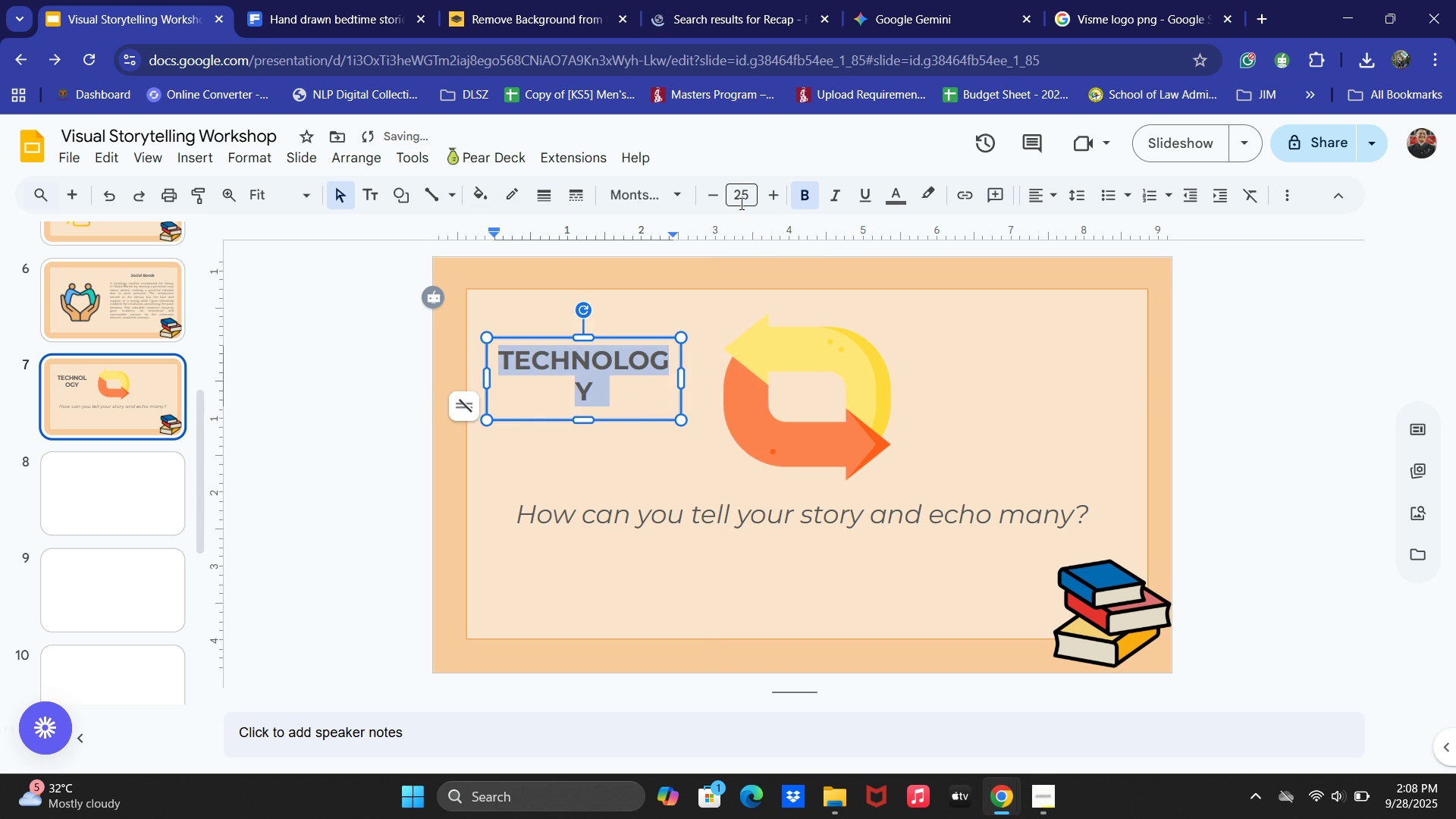 
left_click([740, 203])
 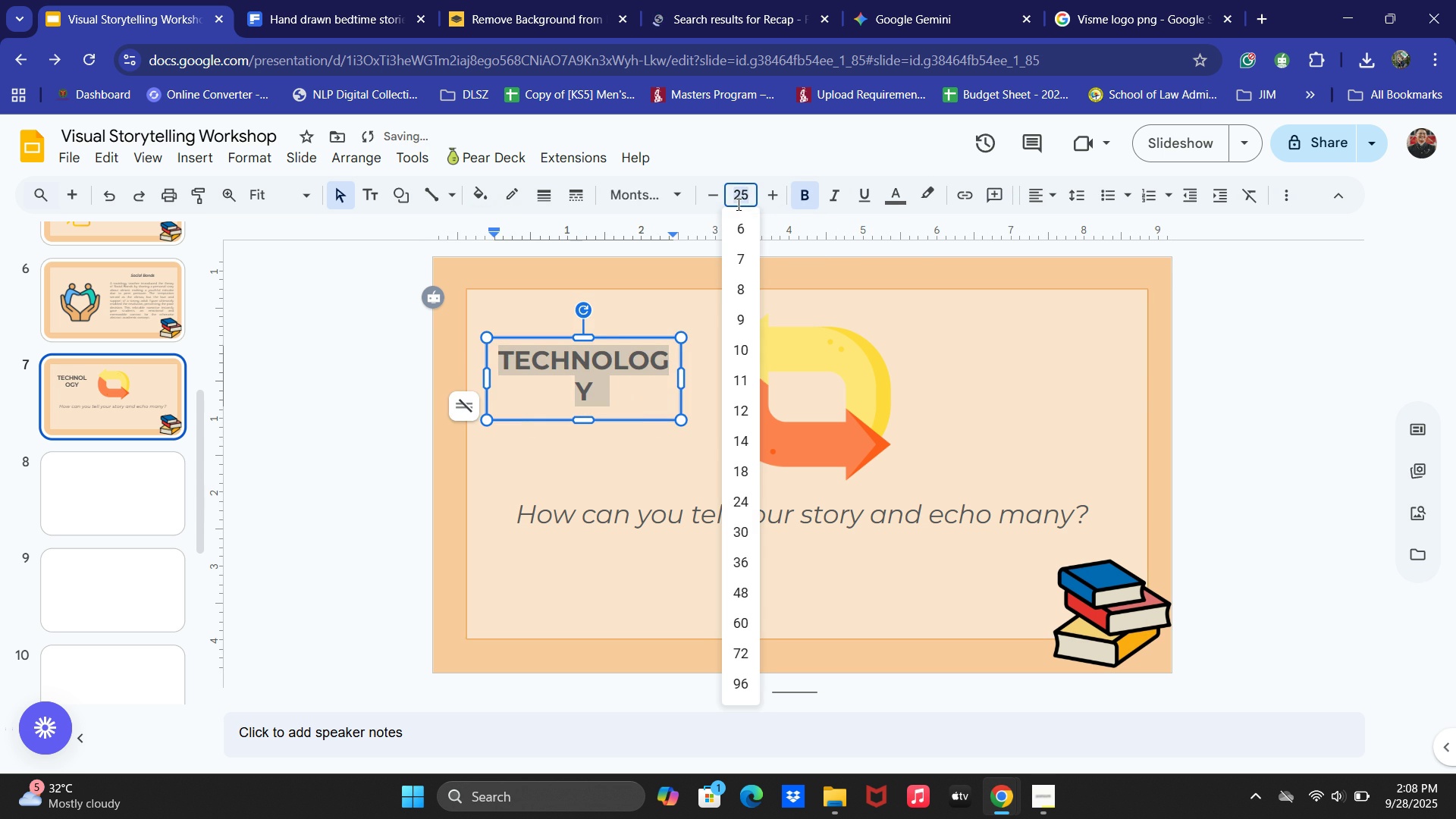 
key(Numpad3)
 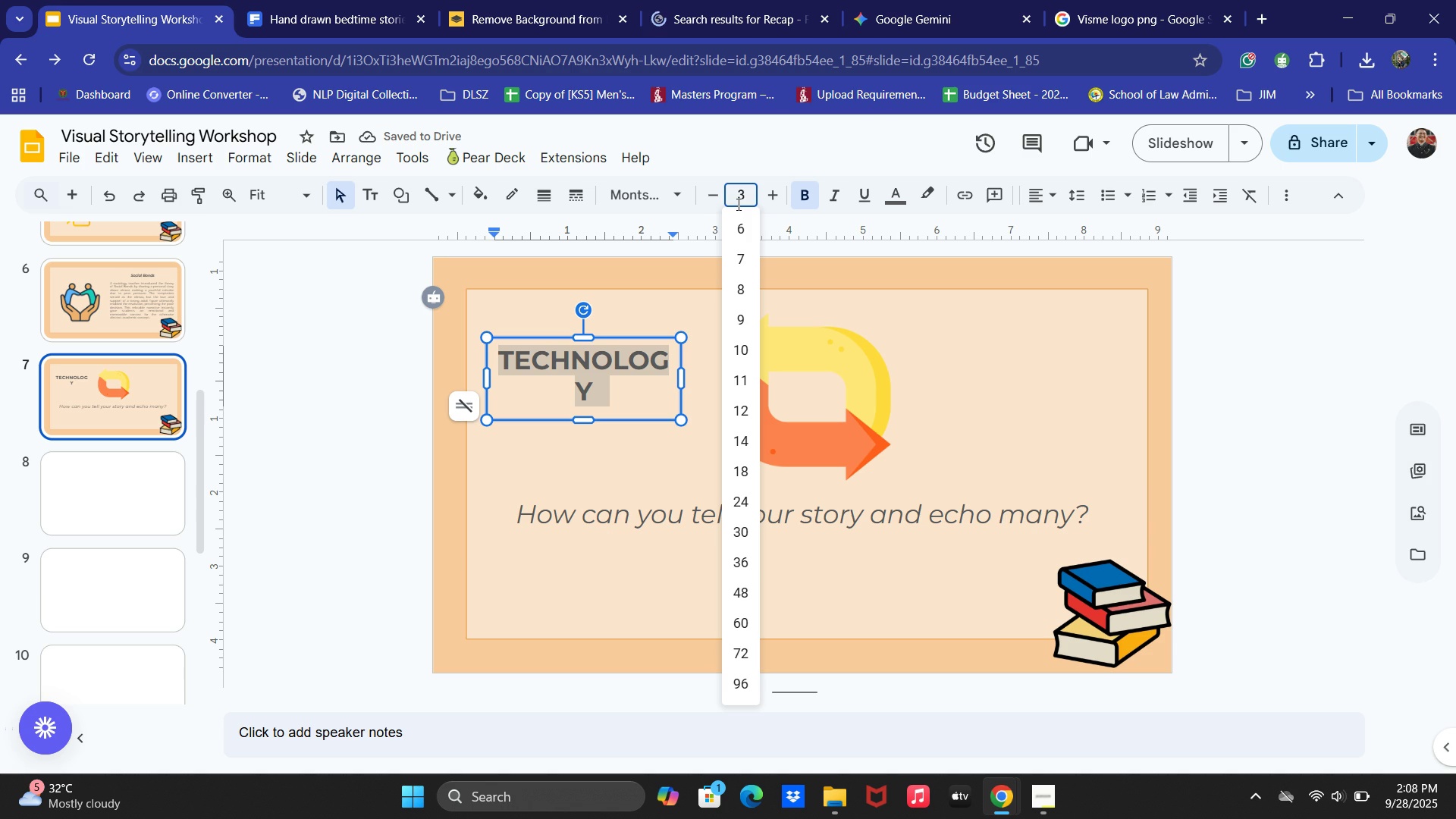 
key(Backspace)
 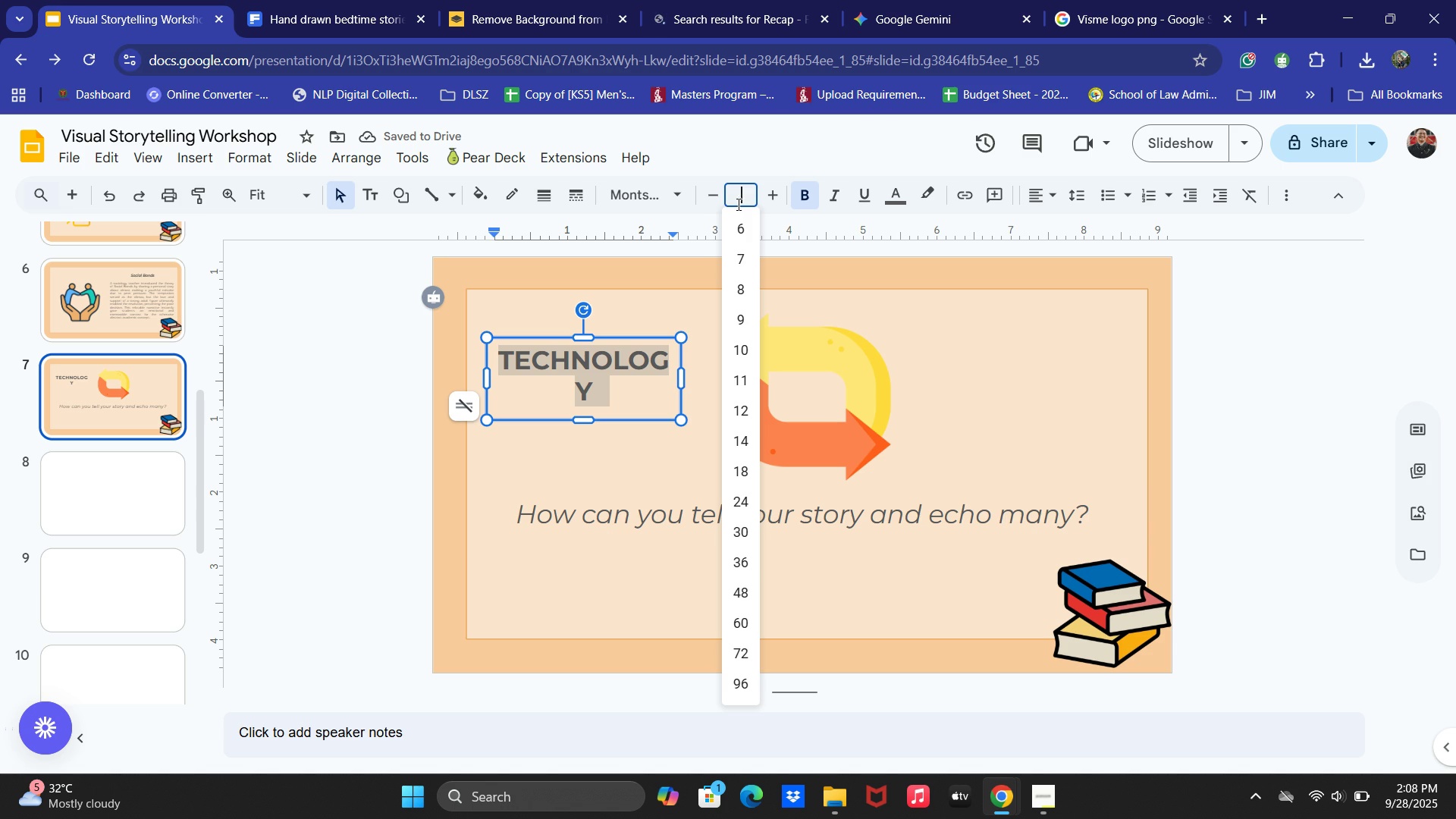 
key(Numpad2)
 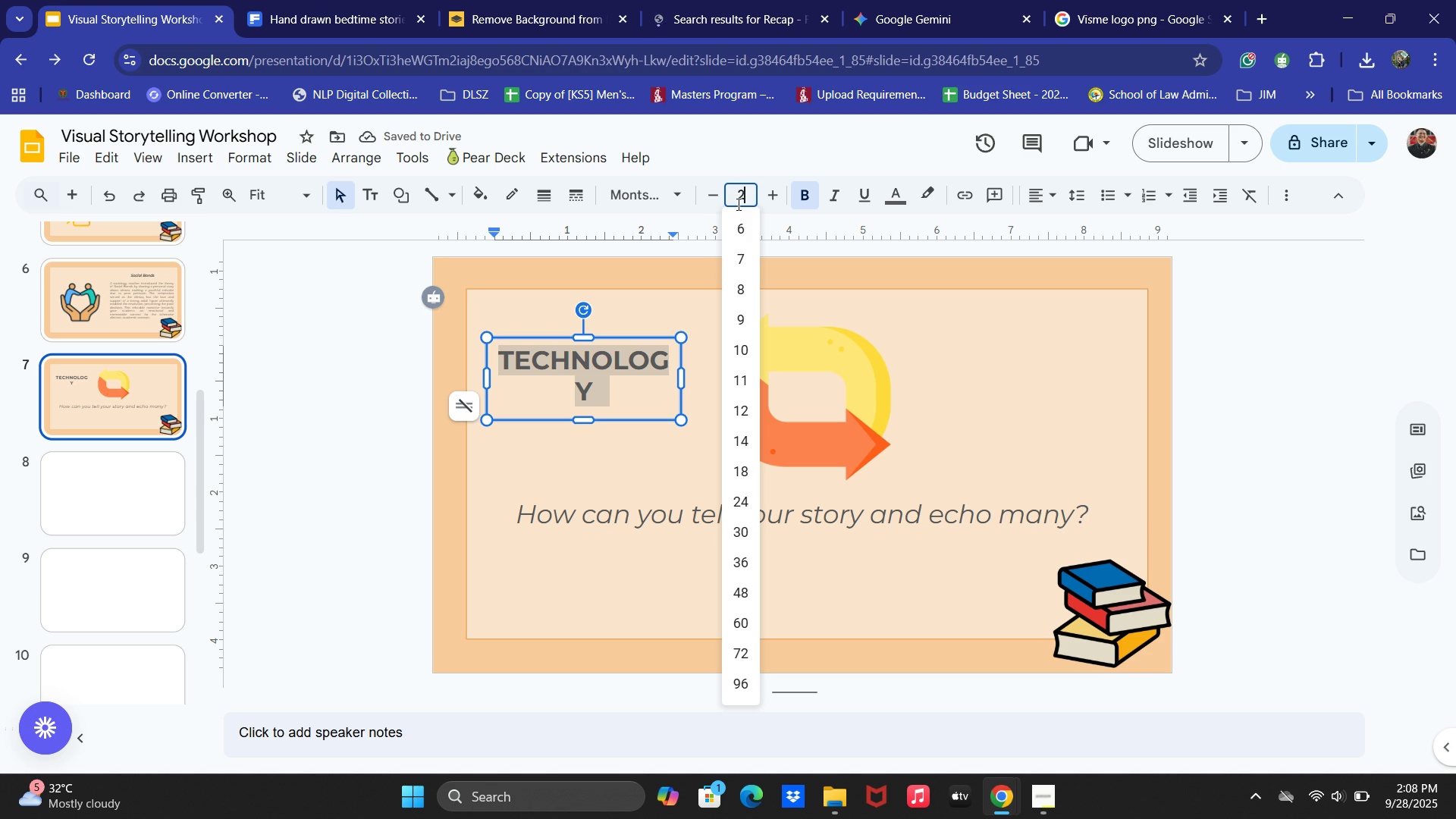 
key(Numpad3)
 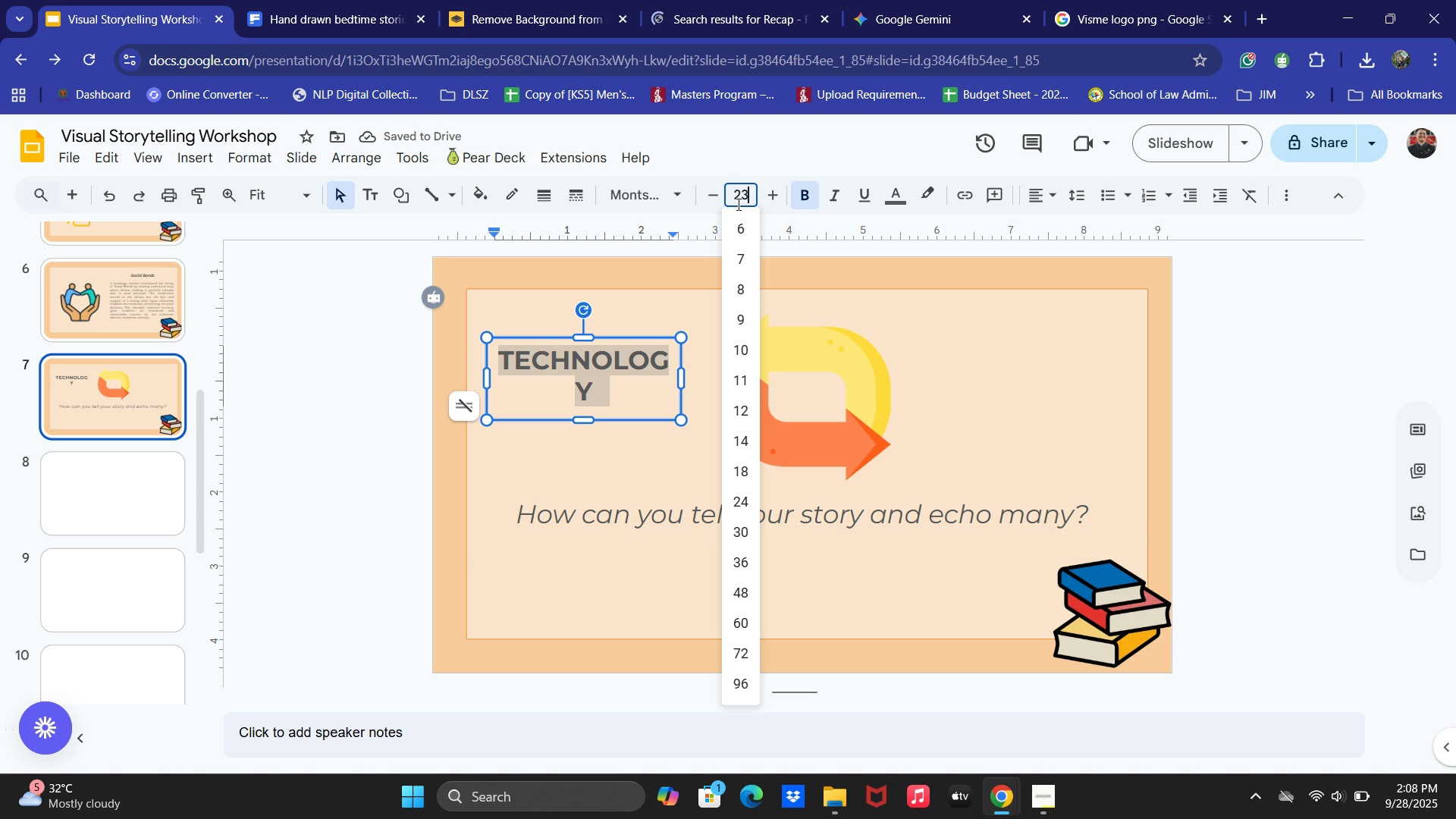 
key(NumpadEnter)